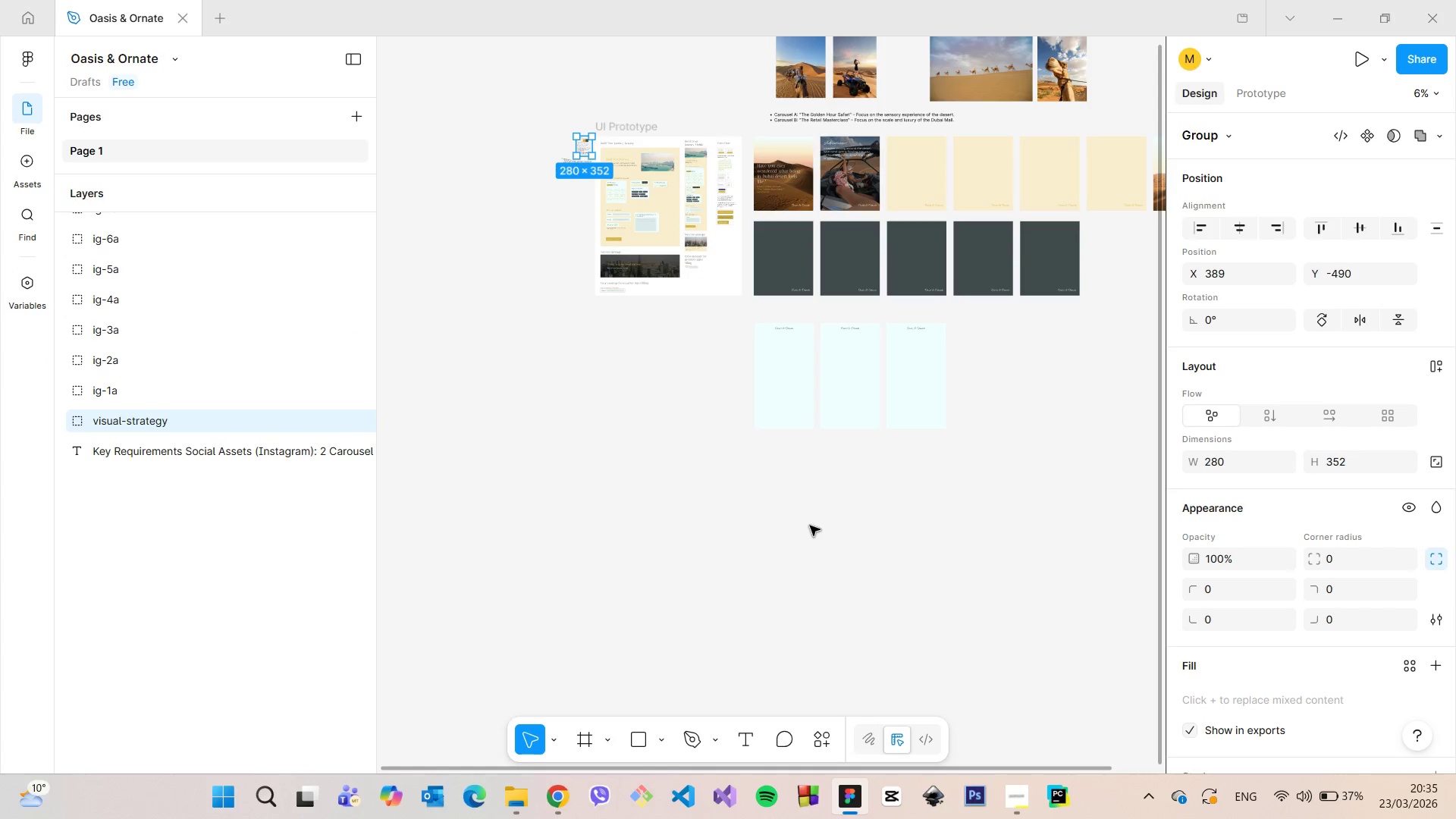 
left_click([810, 525])
 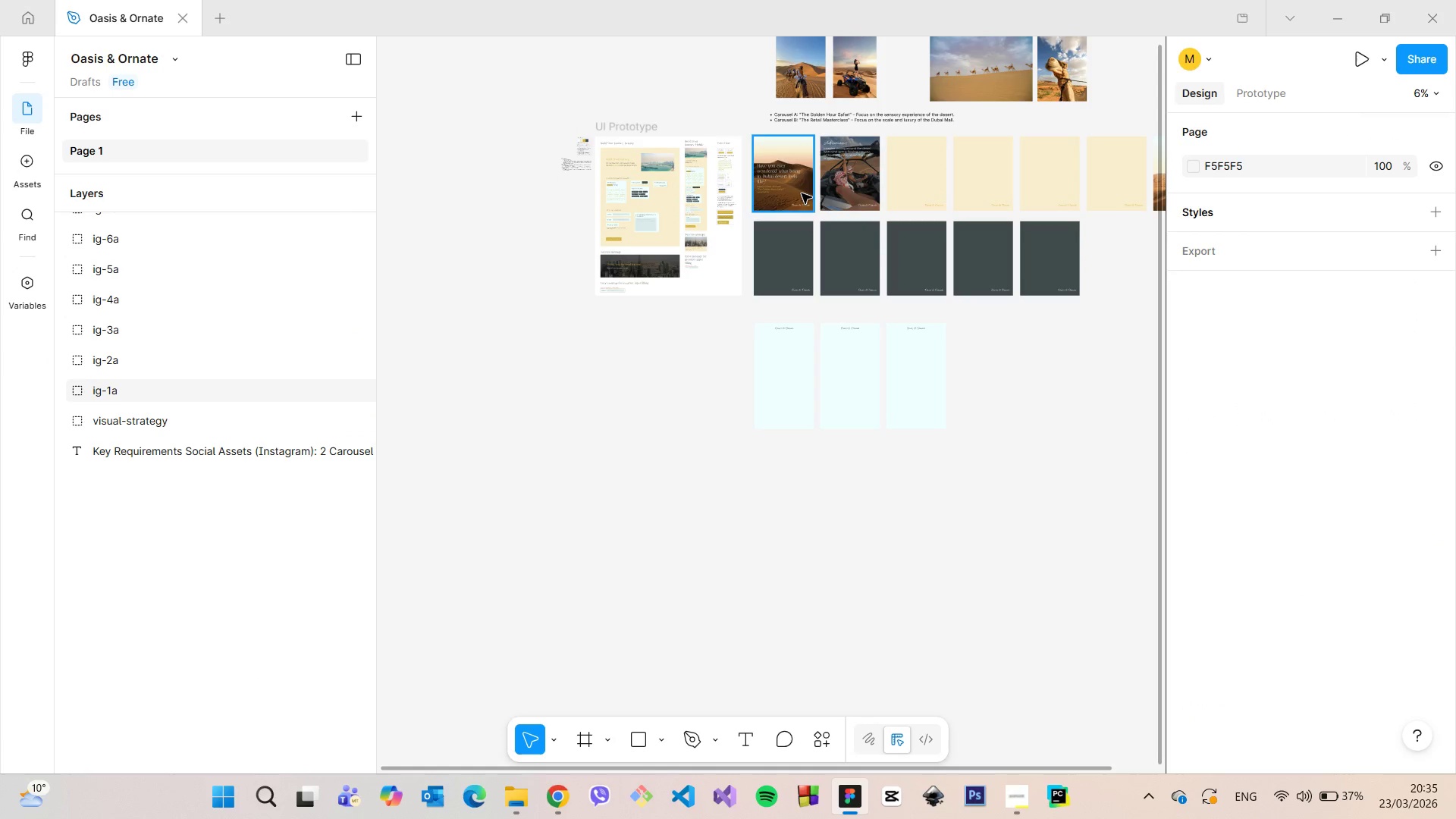 
left_click([802, 193])
 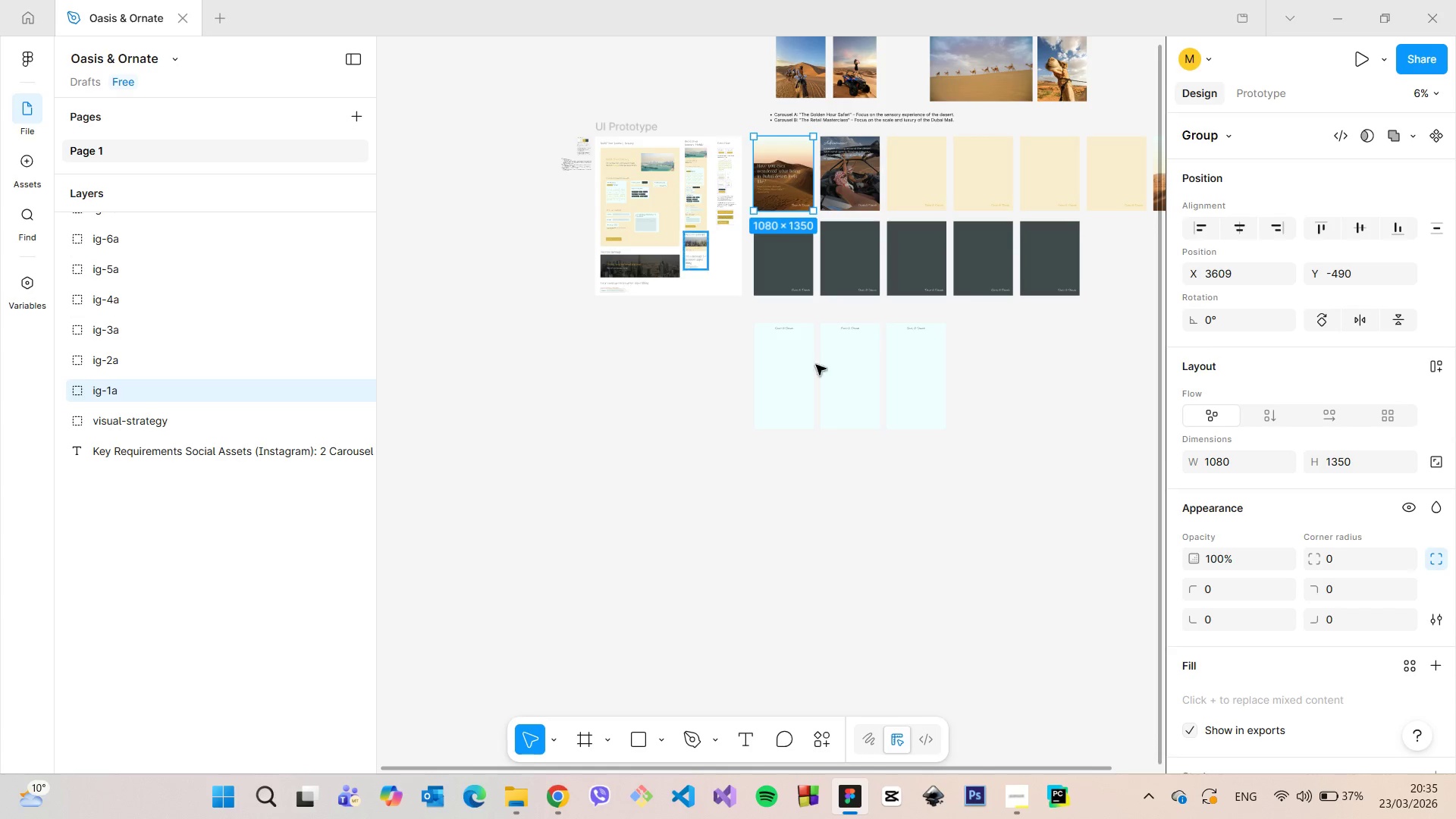 
scroll: coordinate [1298, 681], scroll_direction: down, amount: 6.0
 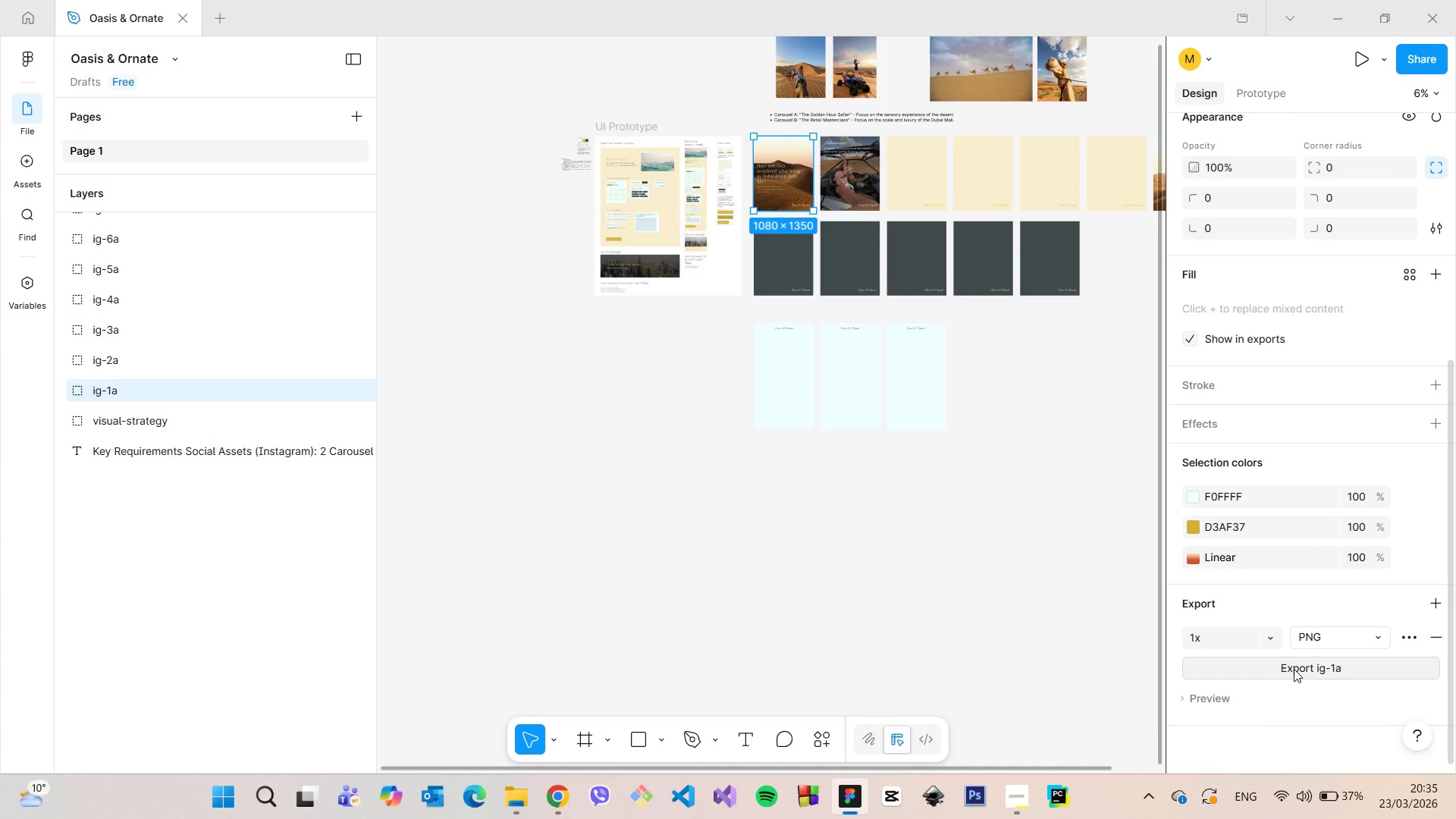 
left_click([1294, 669])
 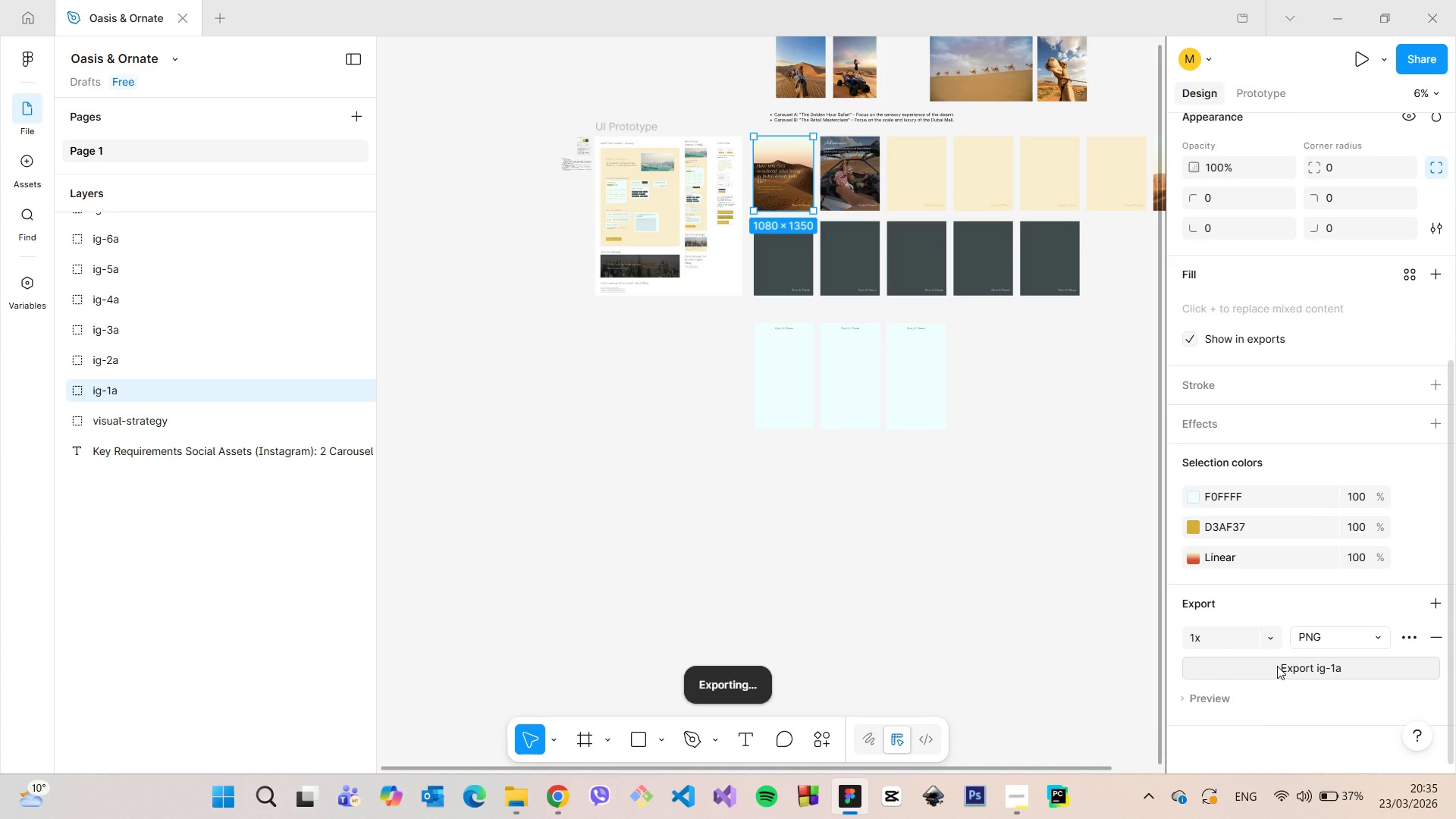 
wait(11.27)
 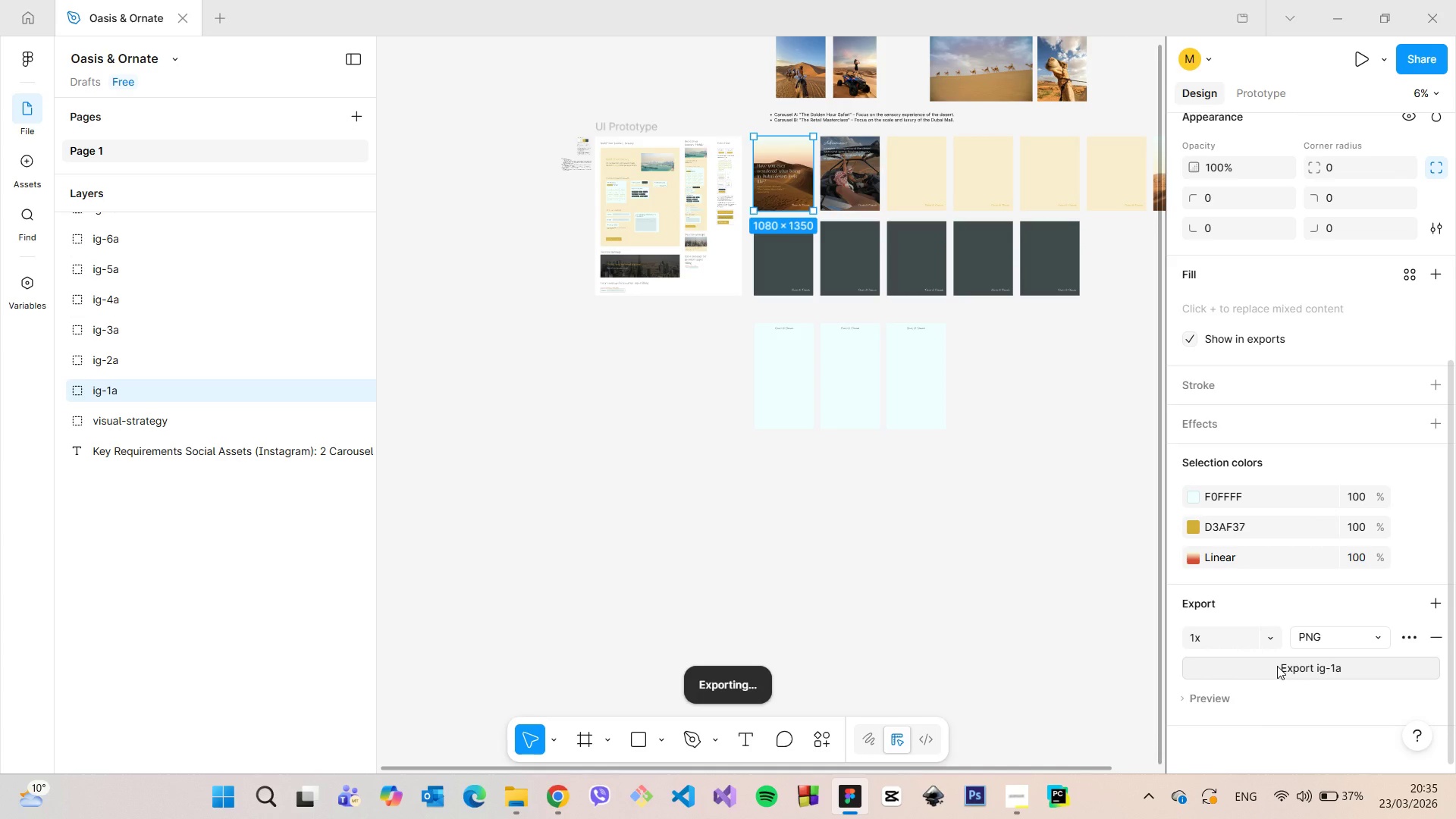 
left_click([786, 477])
 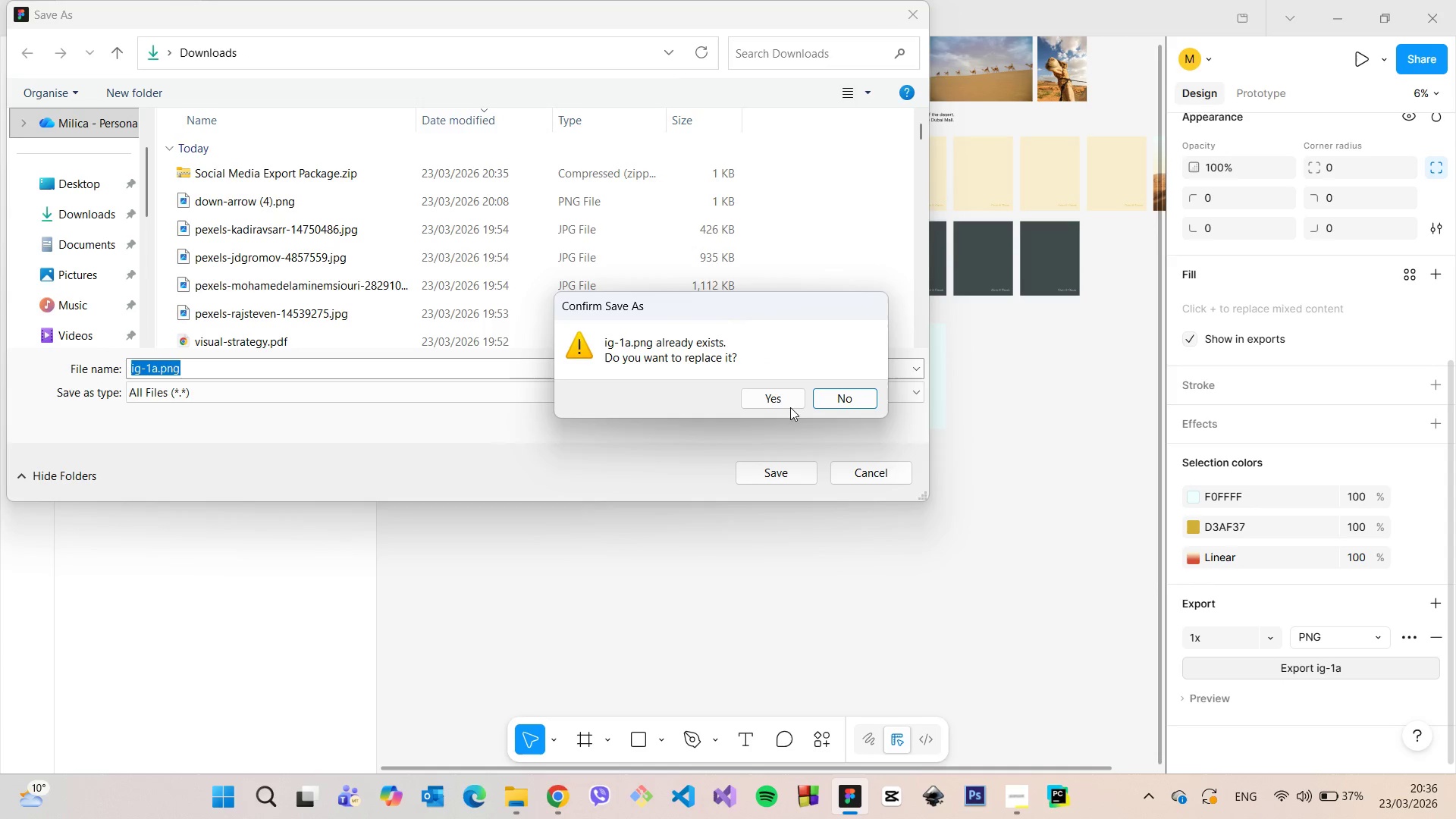 
left_click([786, 398])
 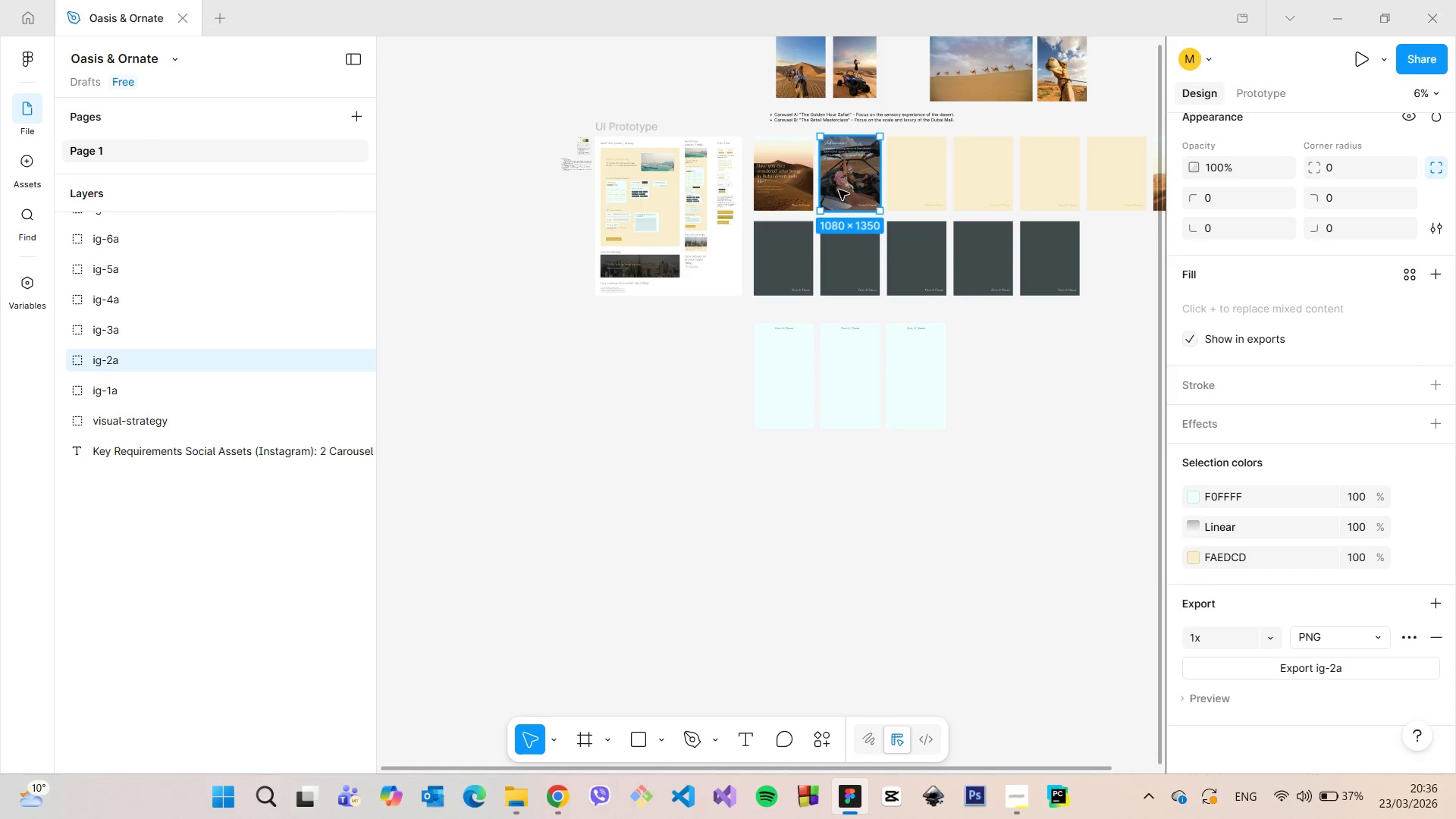 
scroll: coordinate [1339, 568], scroll_direction: down, amount: 3.0
 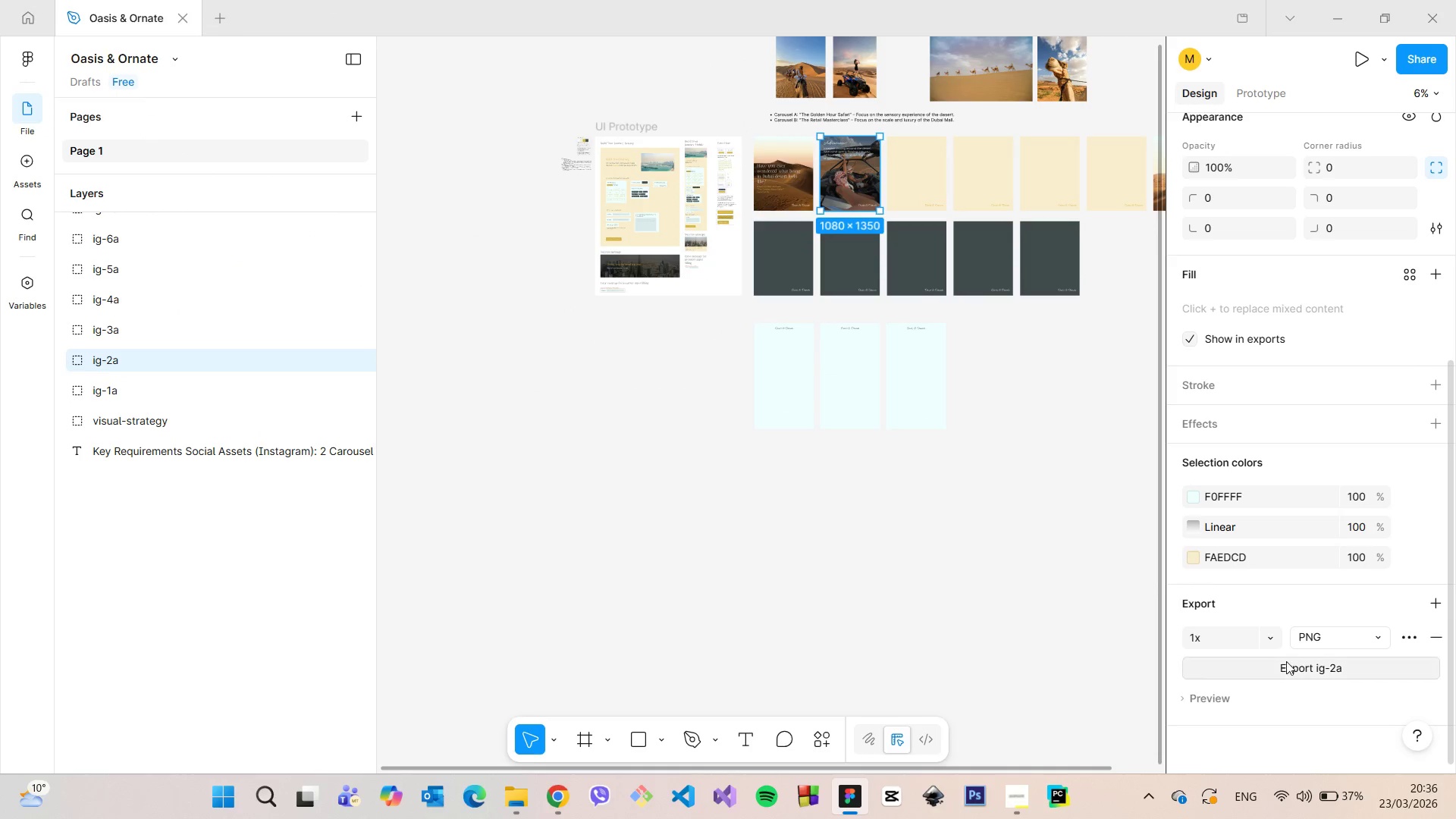 
left_click([1286, 661])
 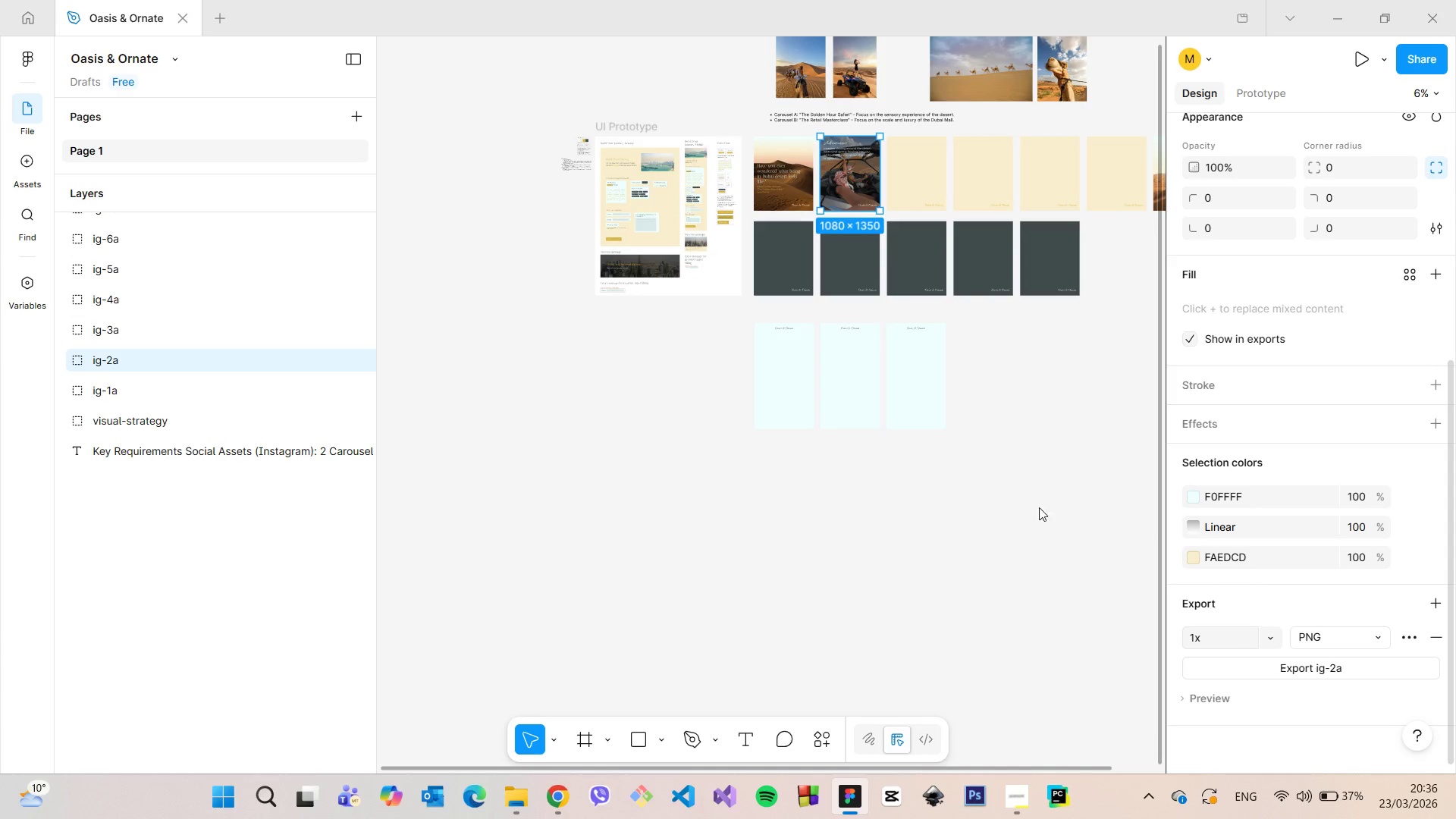 
wait(5.28)
 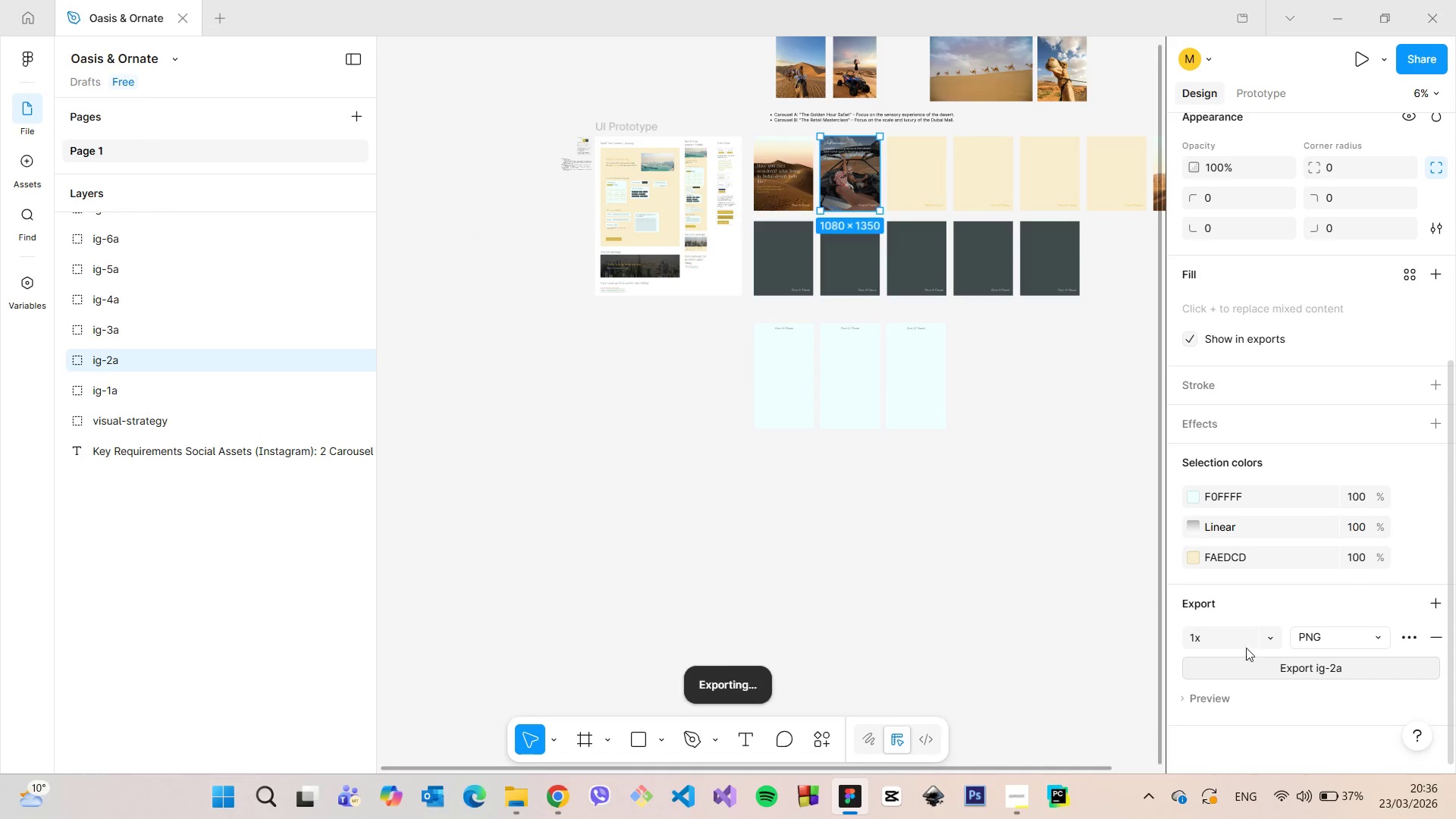 
left_click([784, 471])
 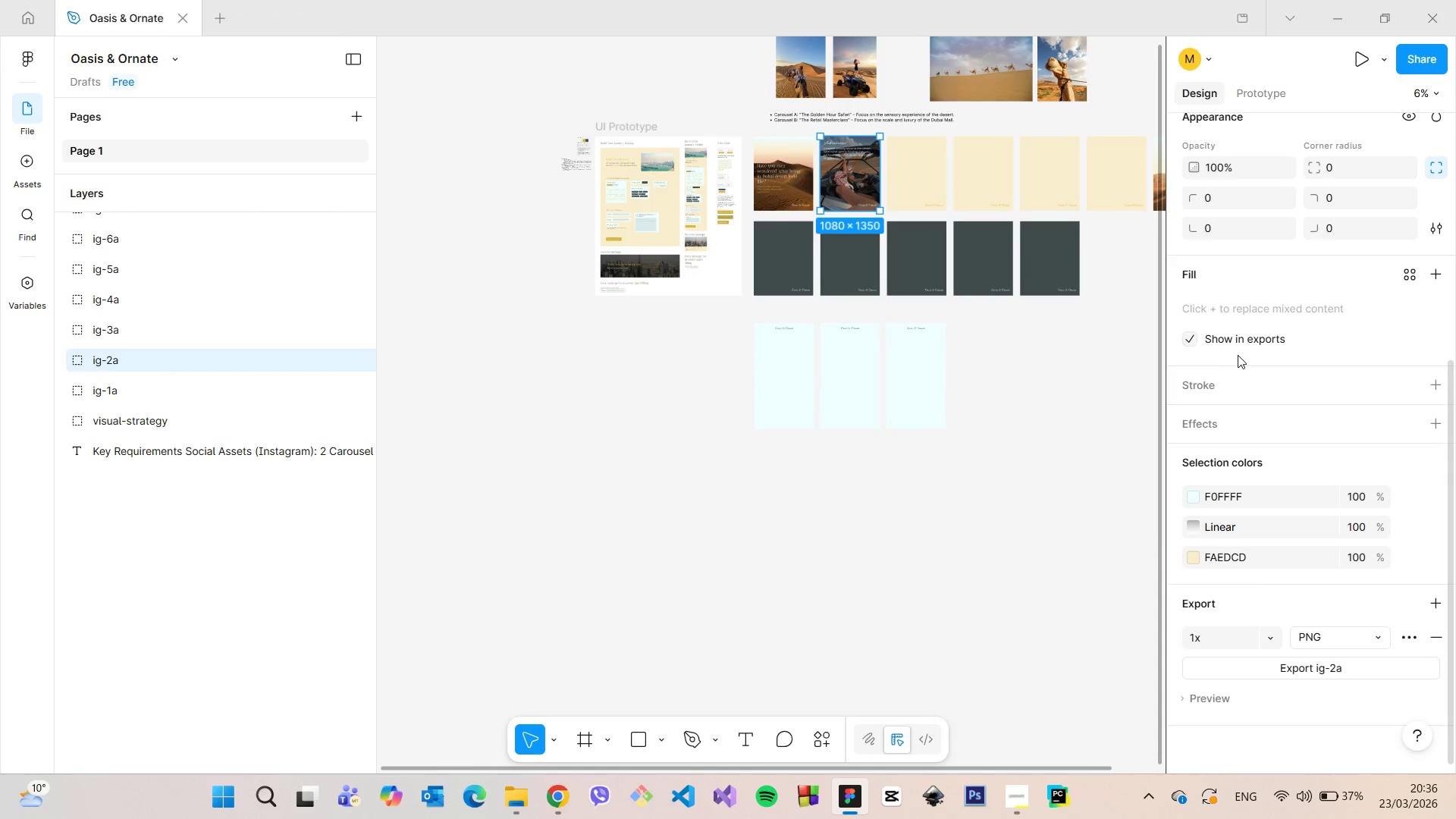 
scroll: coordinate [428, 89], scroll_direction: up, amount: 37.0
 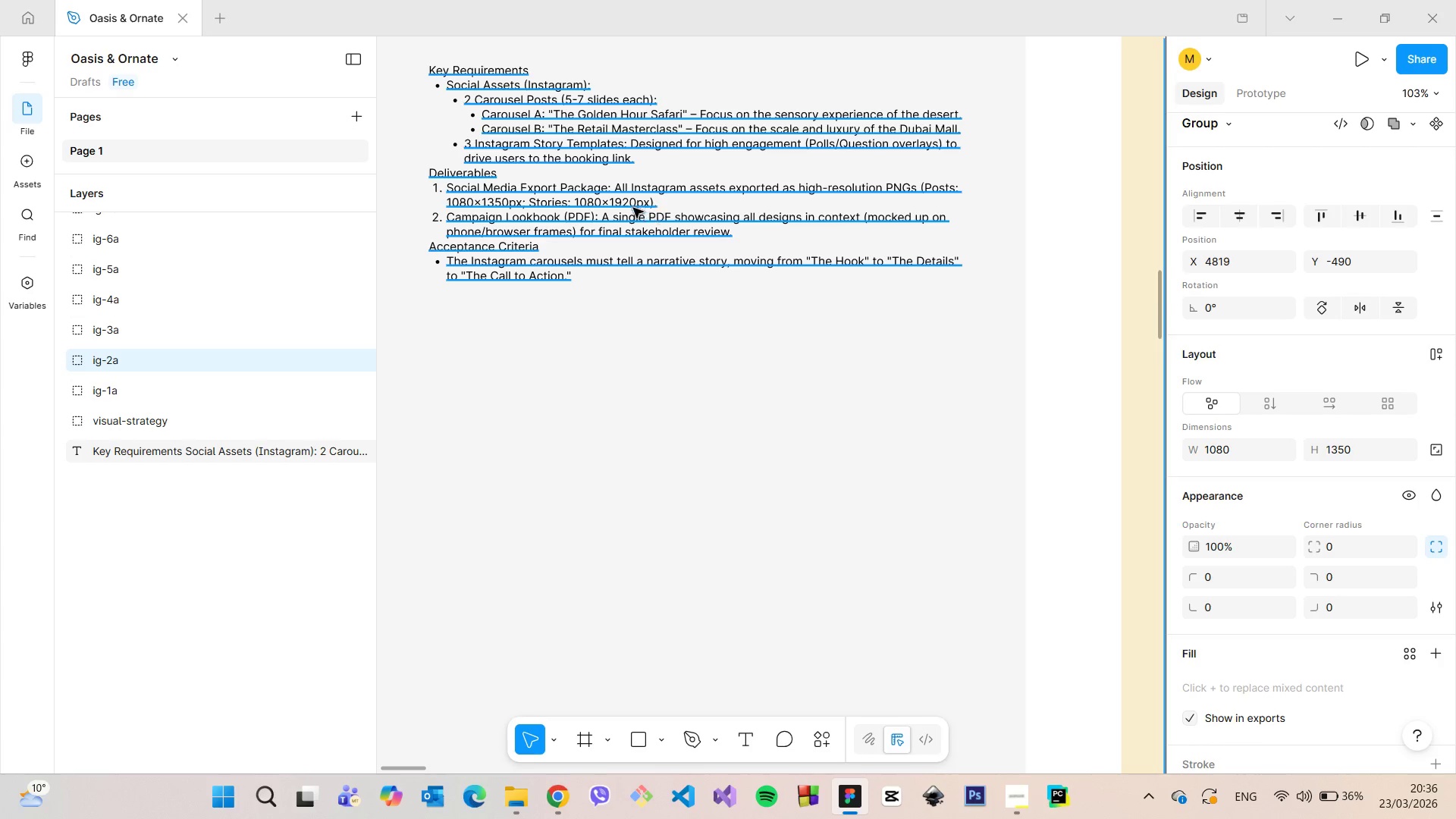 
scroll: coordinate [636, 228], scroll_direction: down, amount: 37.0
 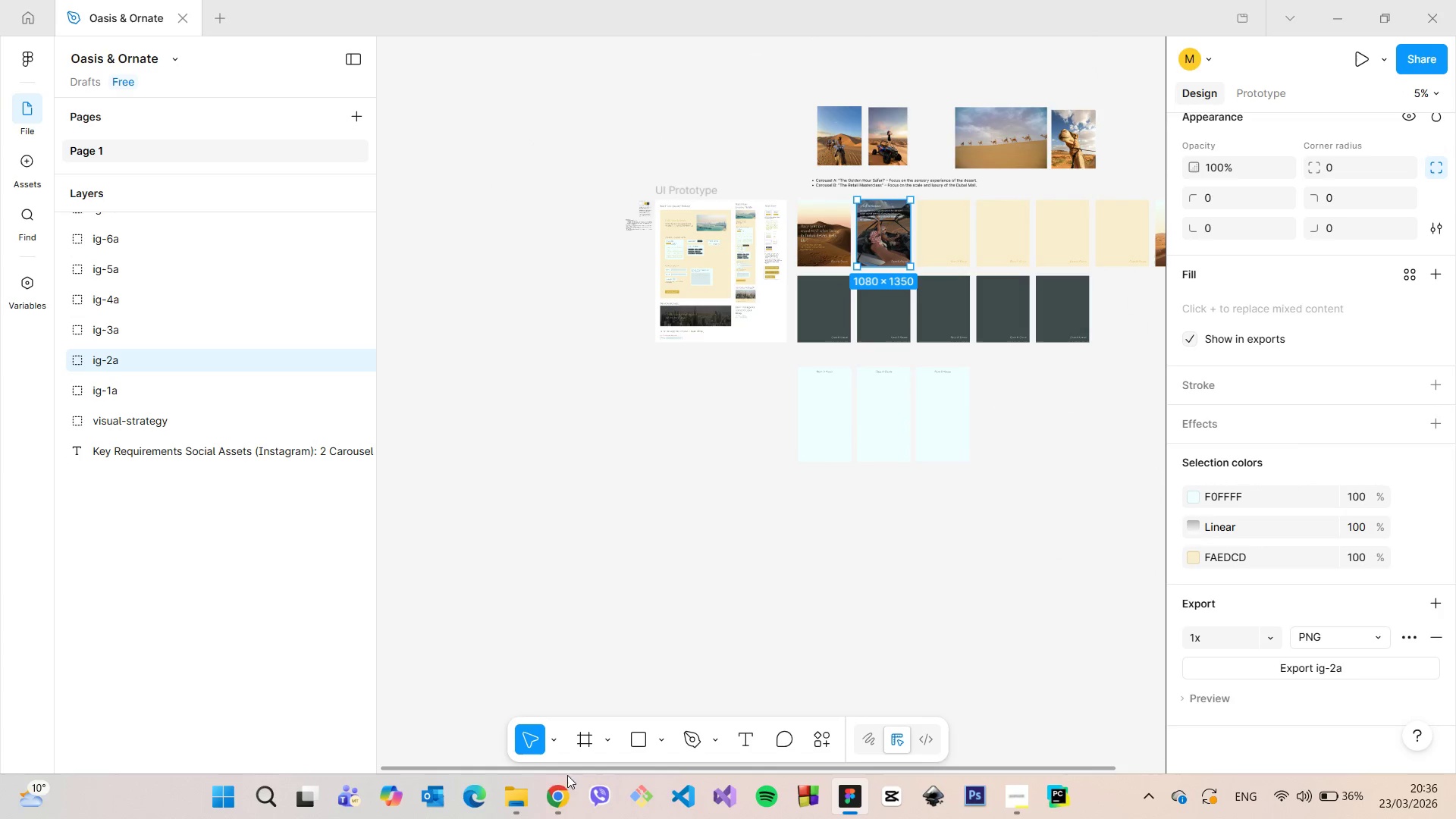 
left_click([521, 792])
 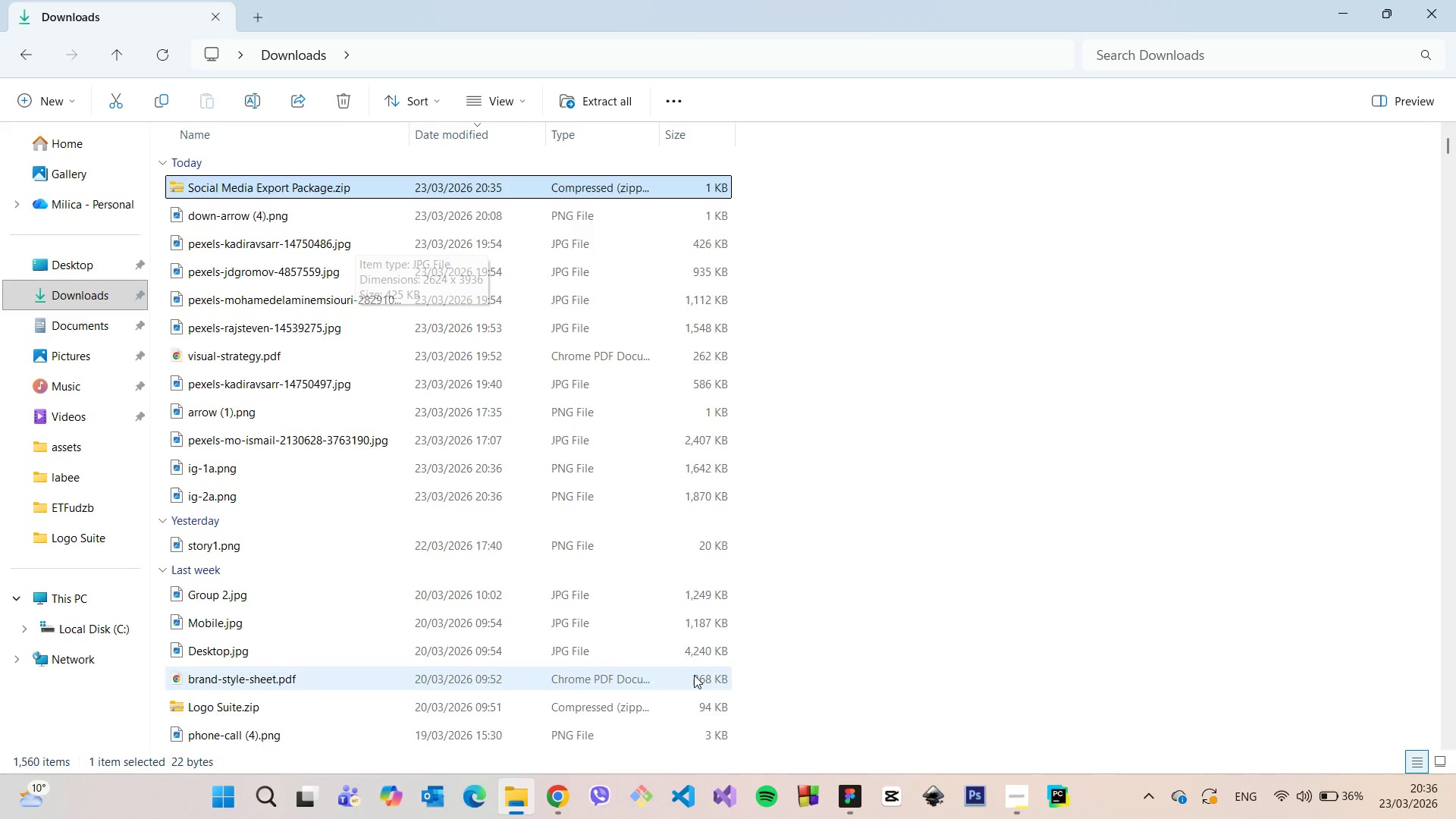 
left_click([97, 305])
 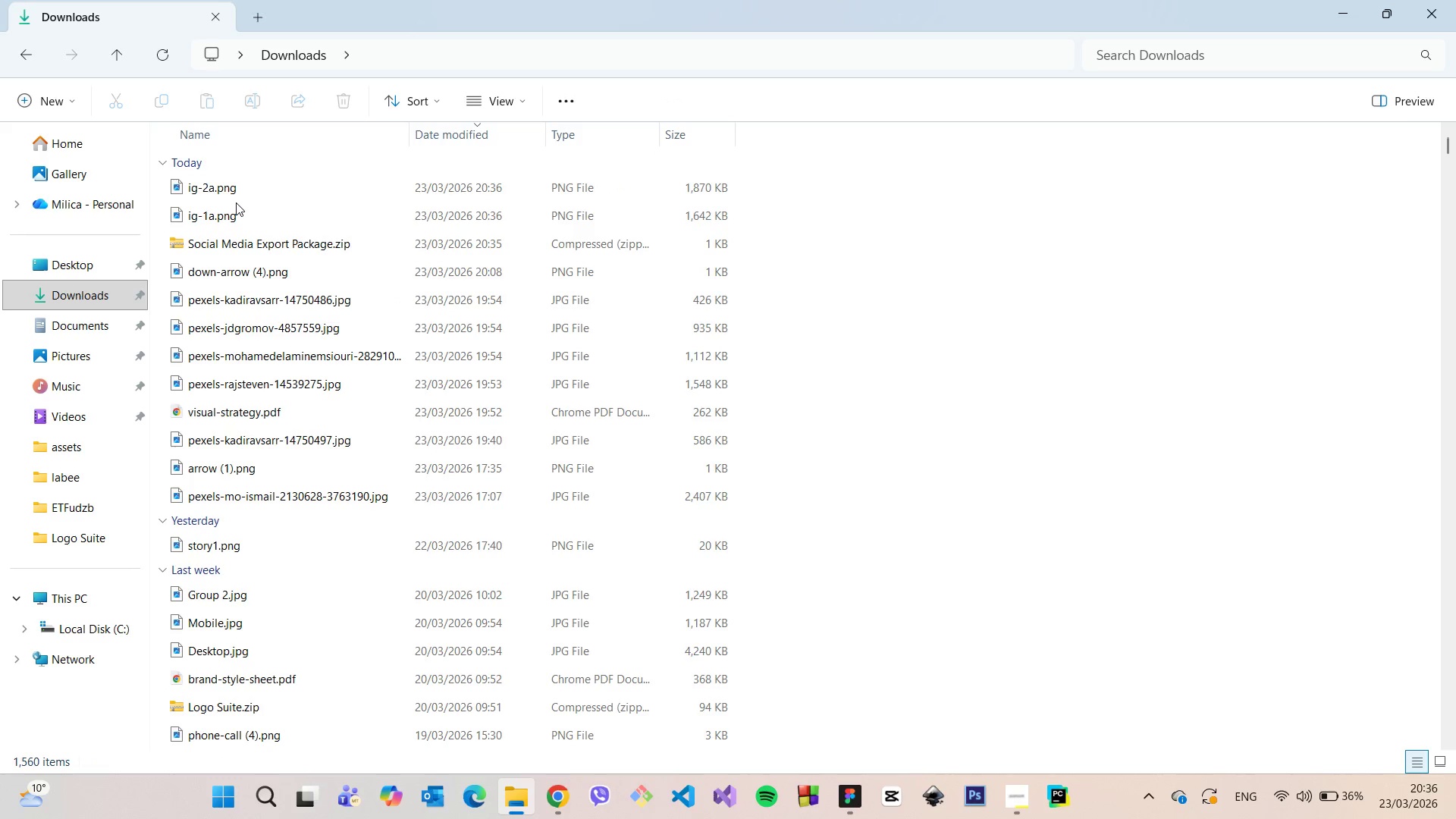 
double_click([236, 213])
 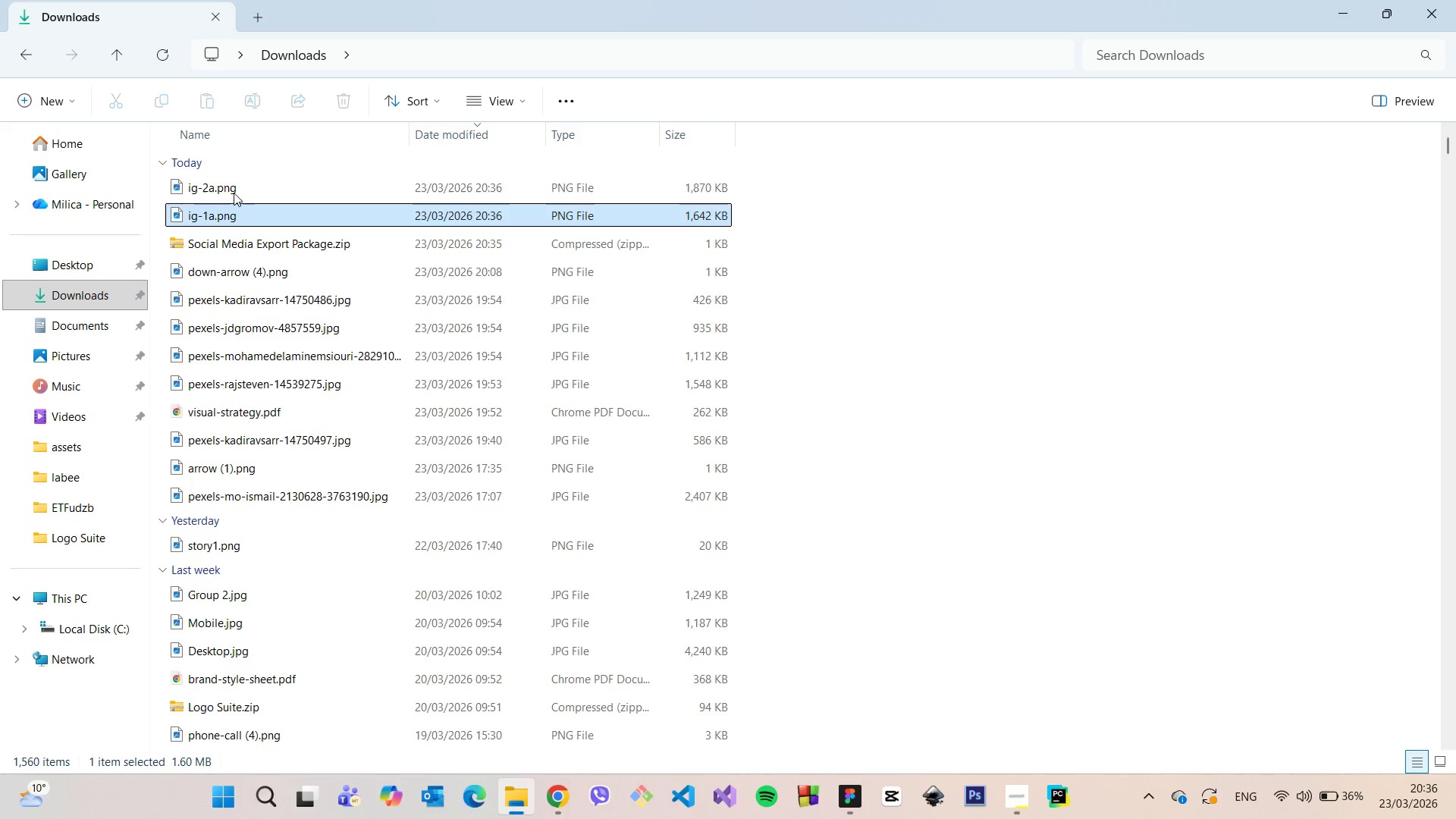 
hold_key(key=ShiftLeft, duration=1.25)
left_click([234, 193])
 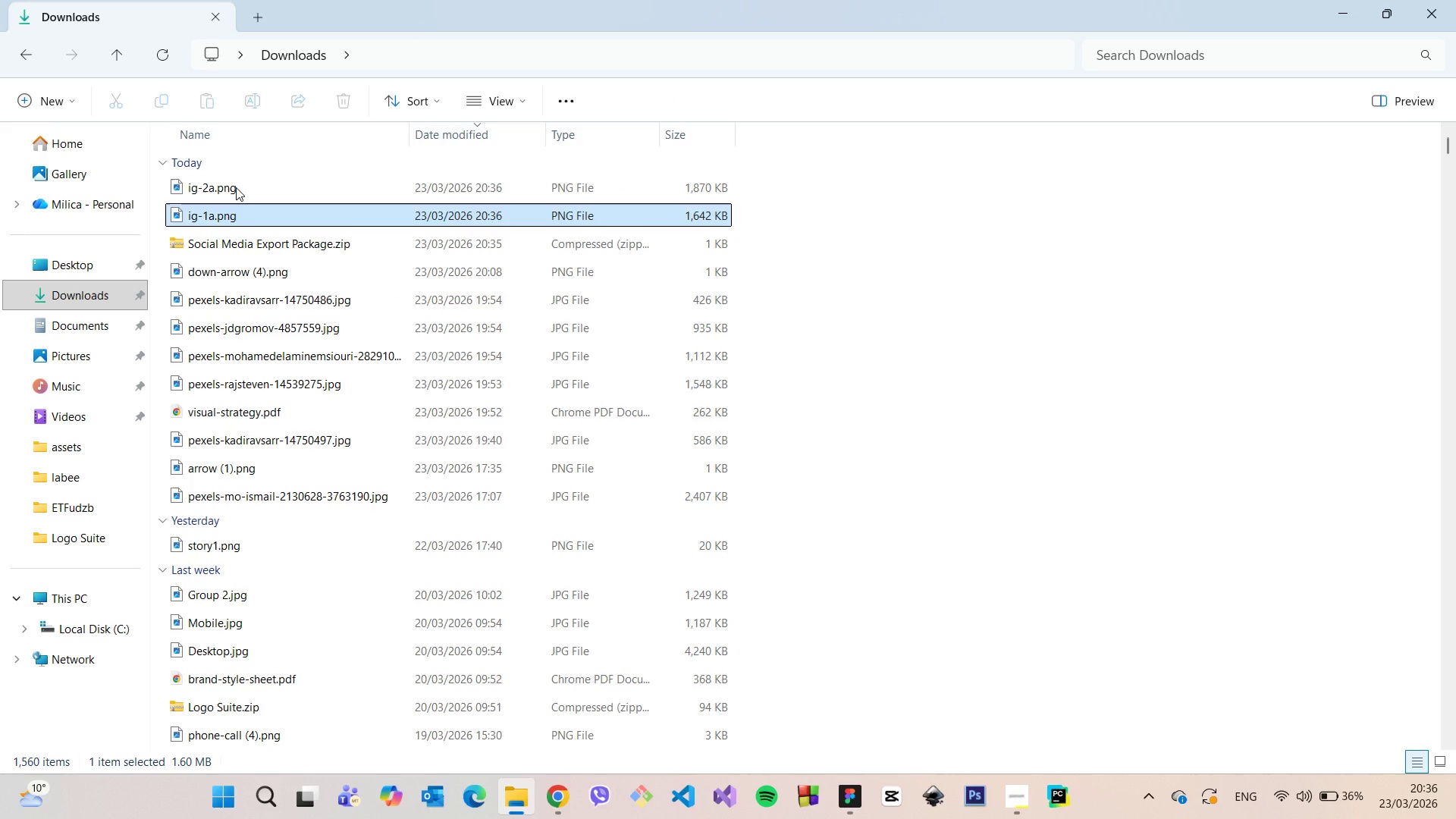 
left_click([236, 187])
 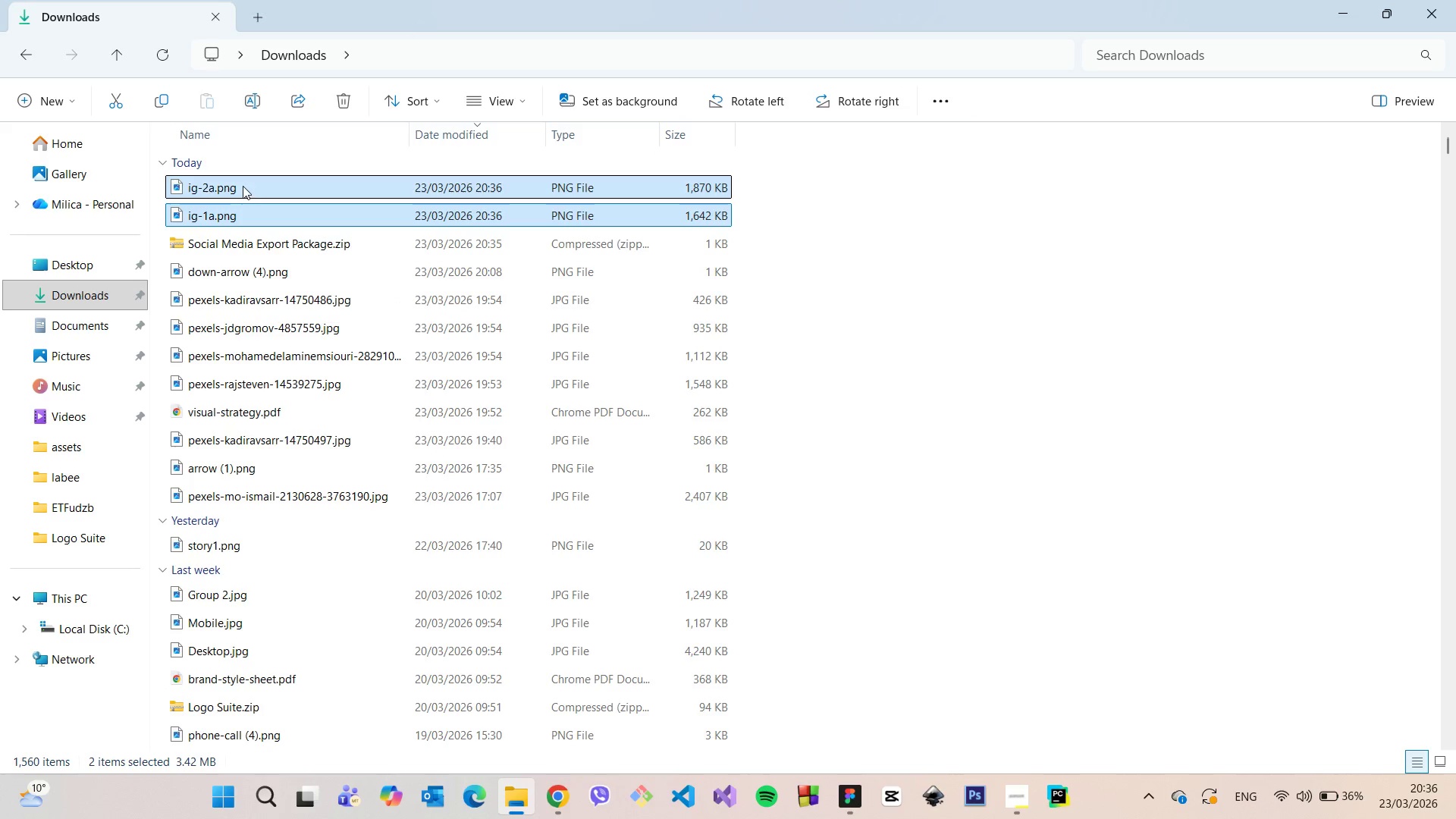 
left_click_drag(start_coordinate=[243, 186], to_coordinate=[257, 239])
 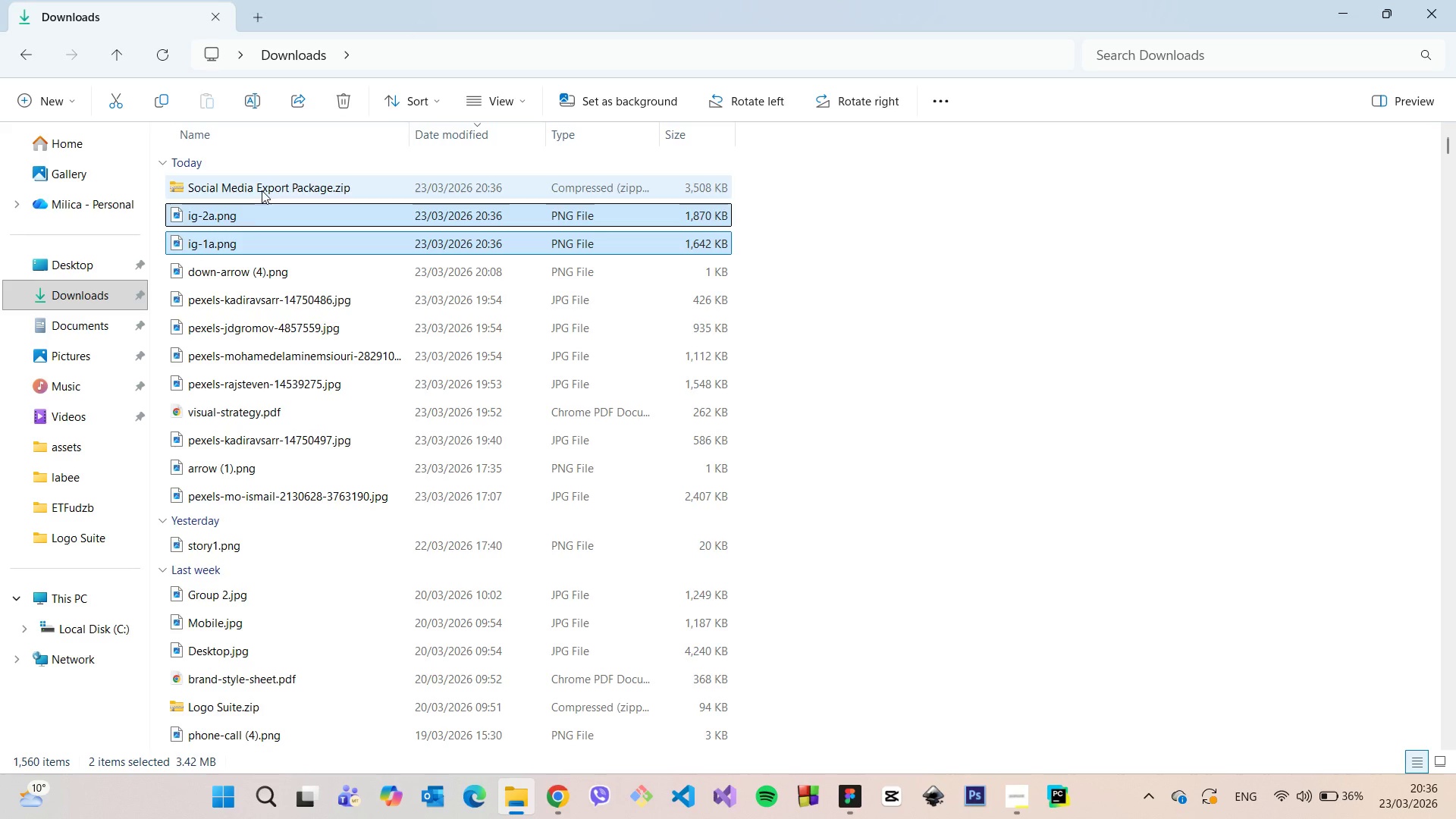 
double_click([247, 190])
 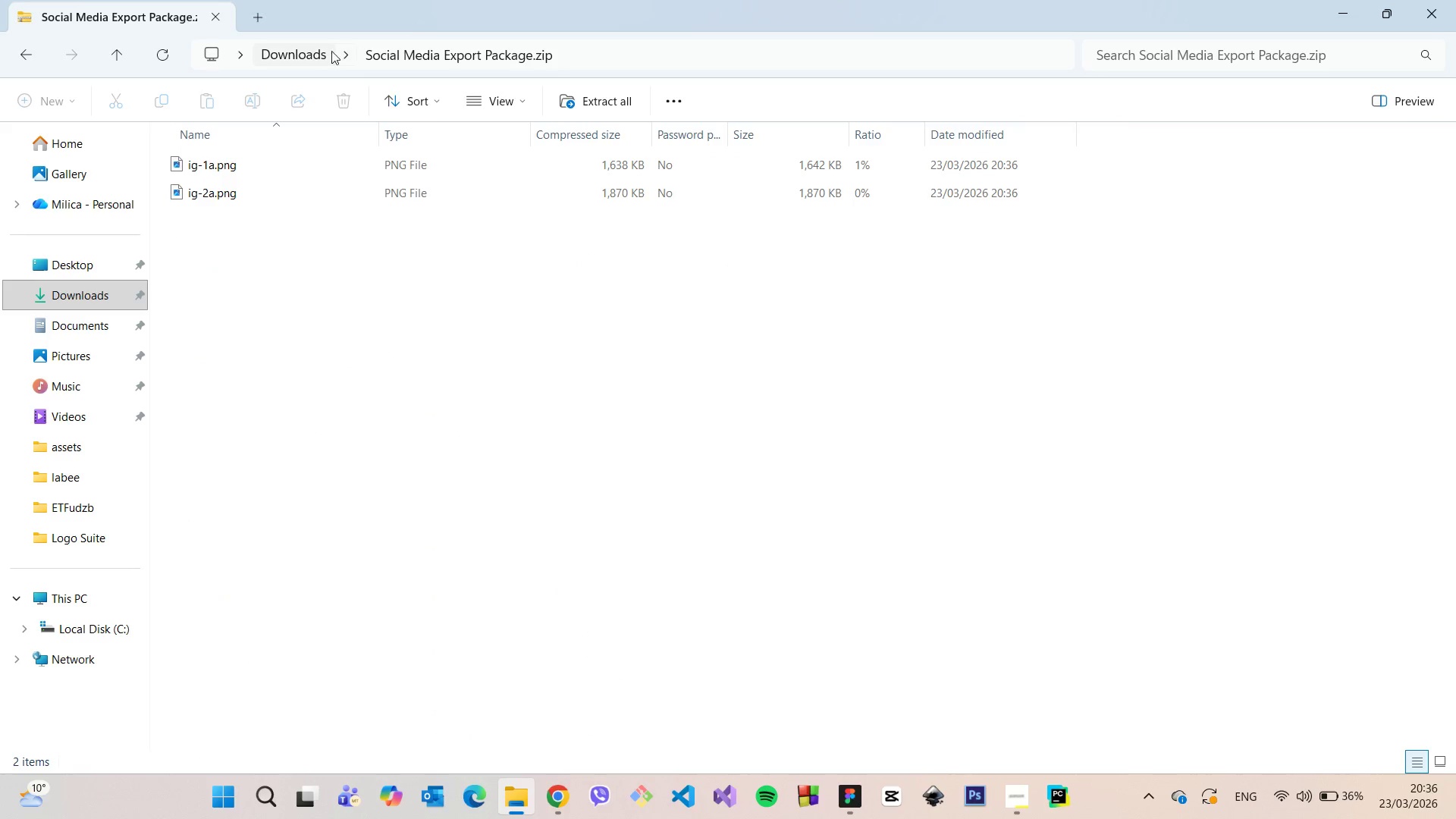 
left_click([320, 51])
 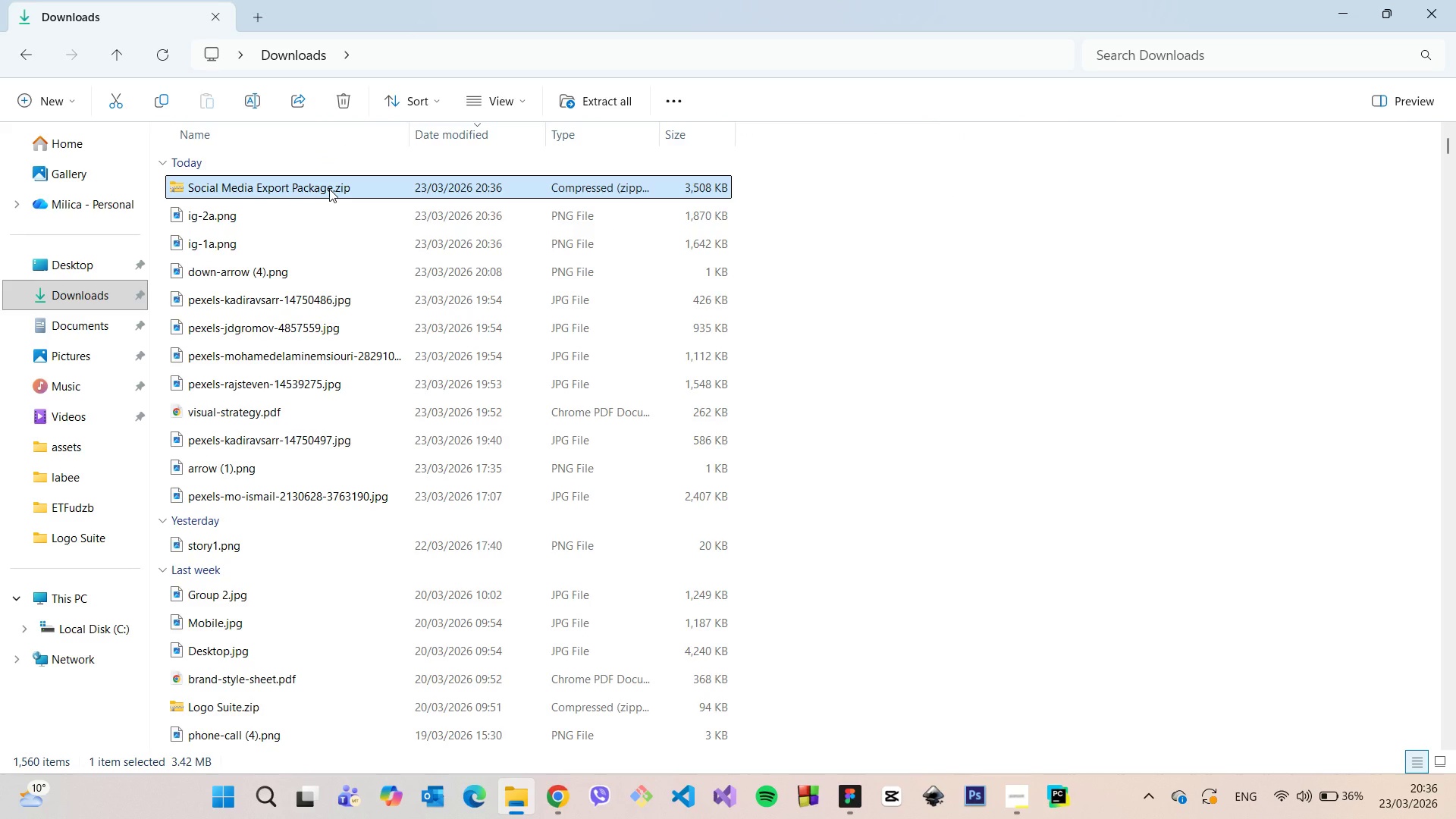 
left_click([724, 106])
 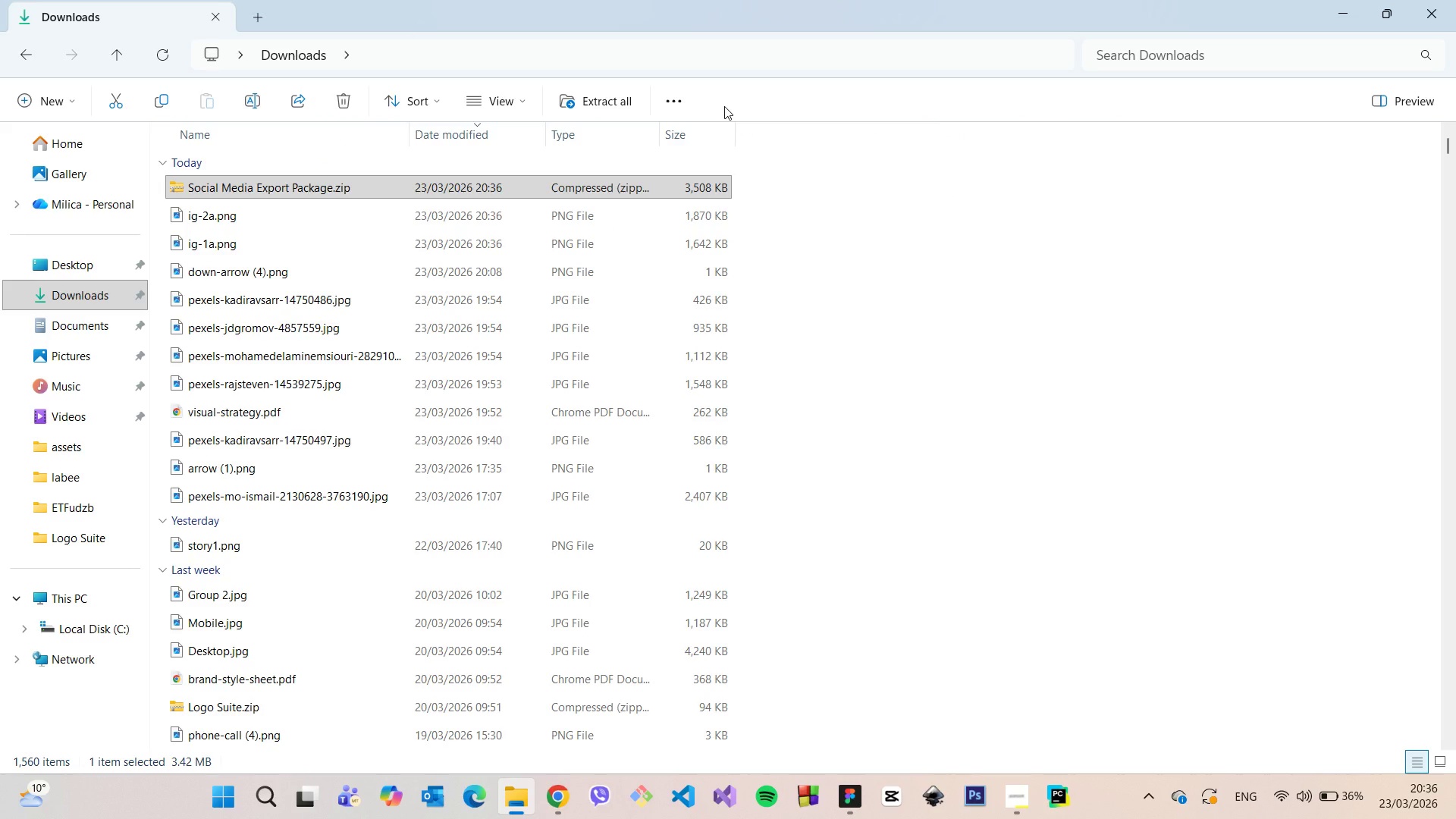 
left_click([724, 106])
 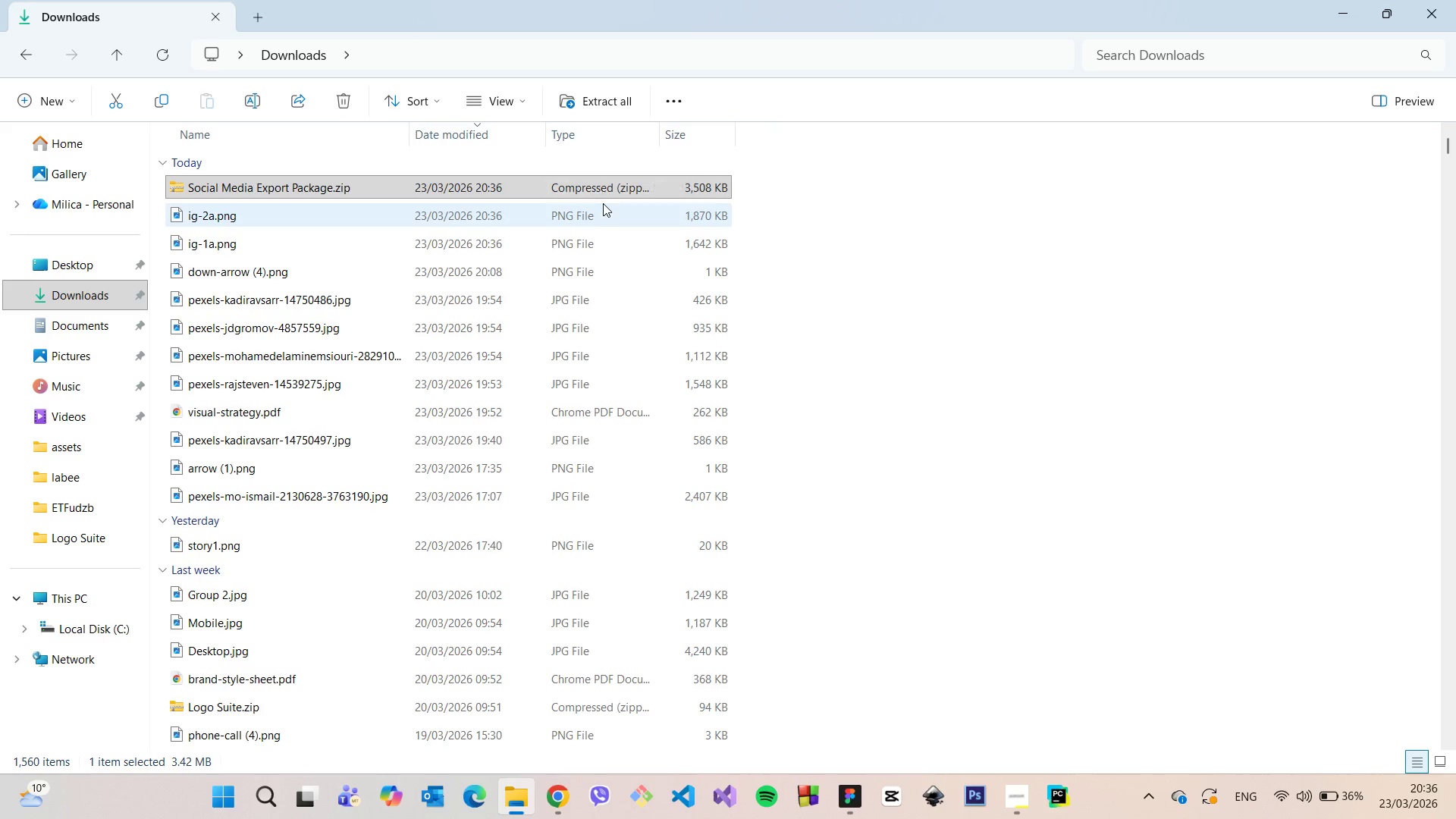 
wait(6.66)
 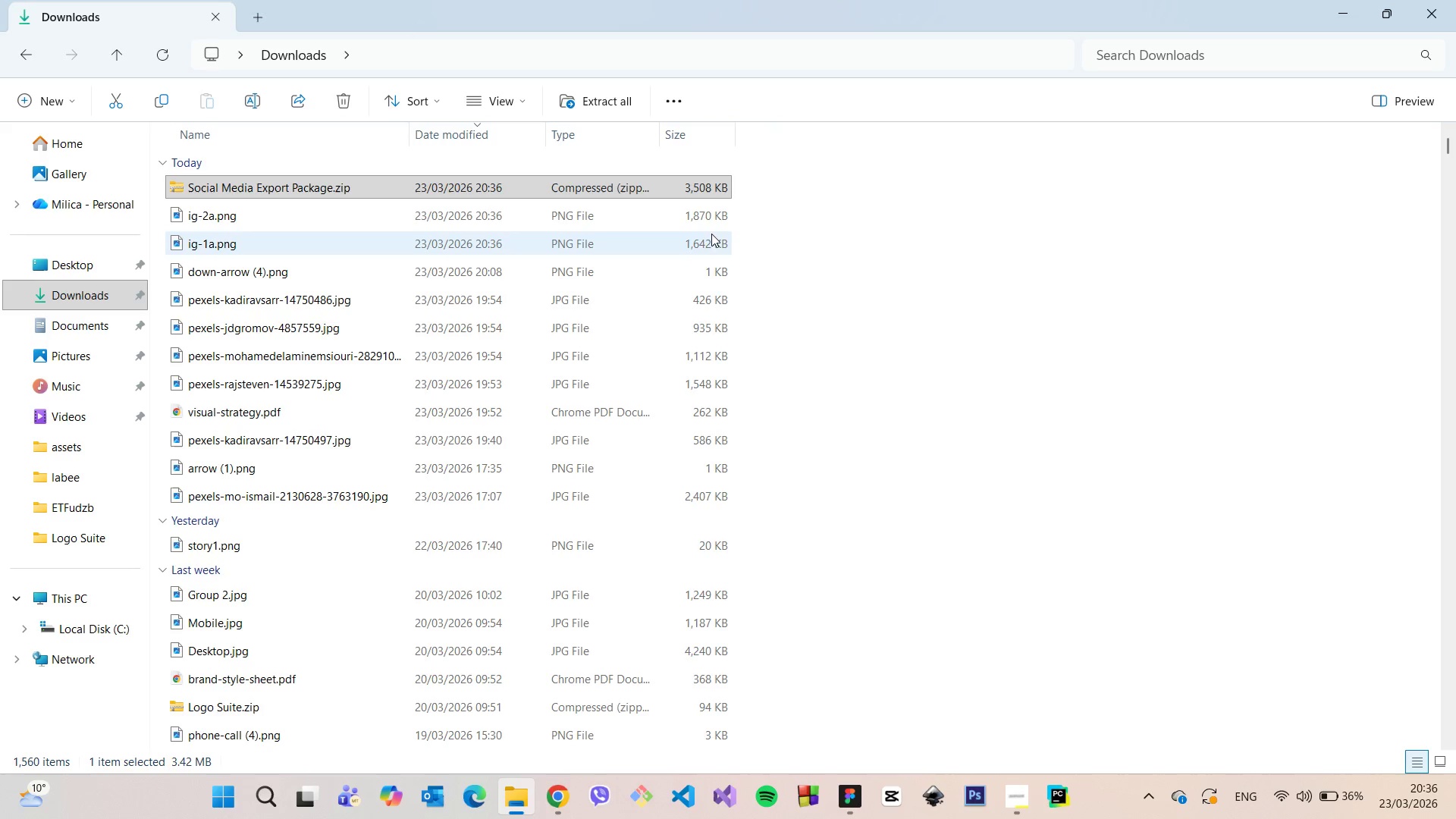 
double_click([605, 190])
 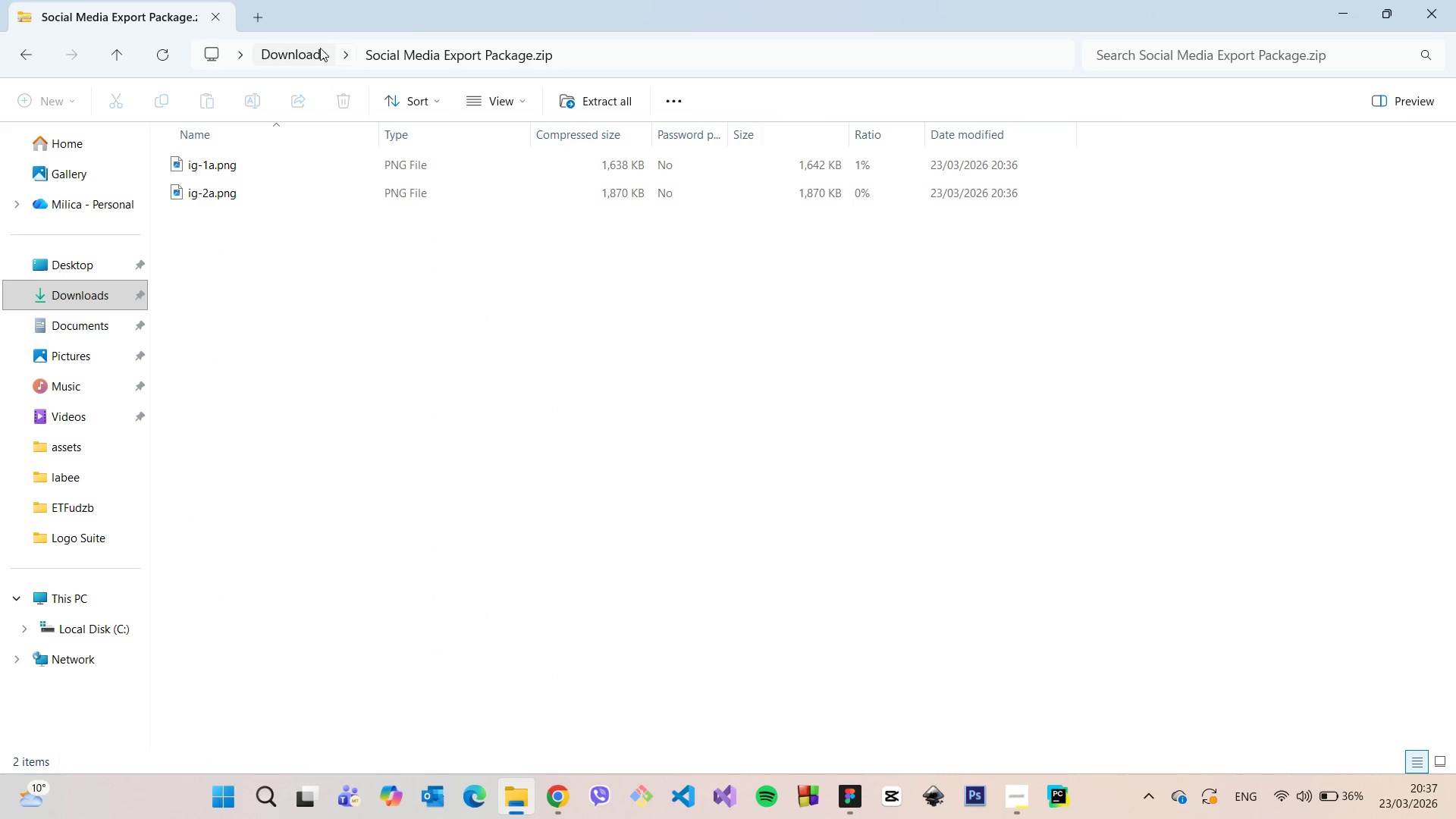 
left_click([315, 48])
 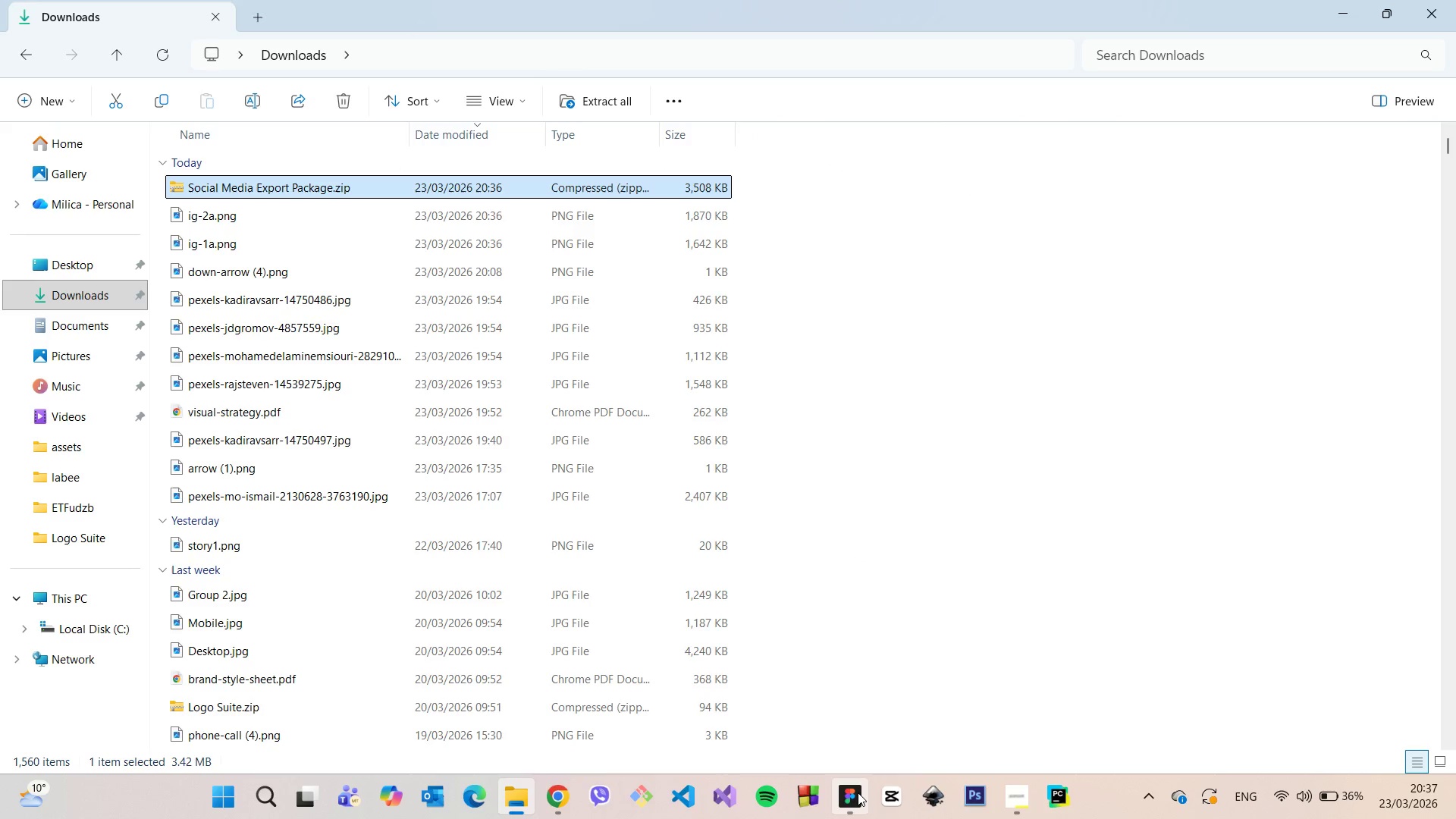 
left_click([858, 792])
 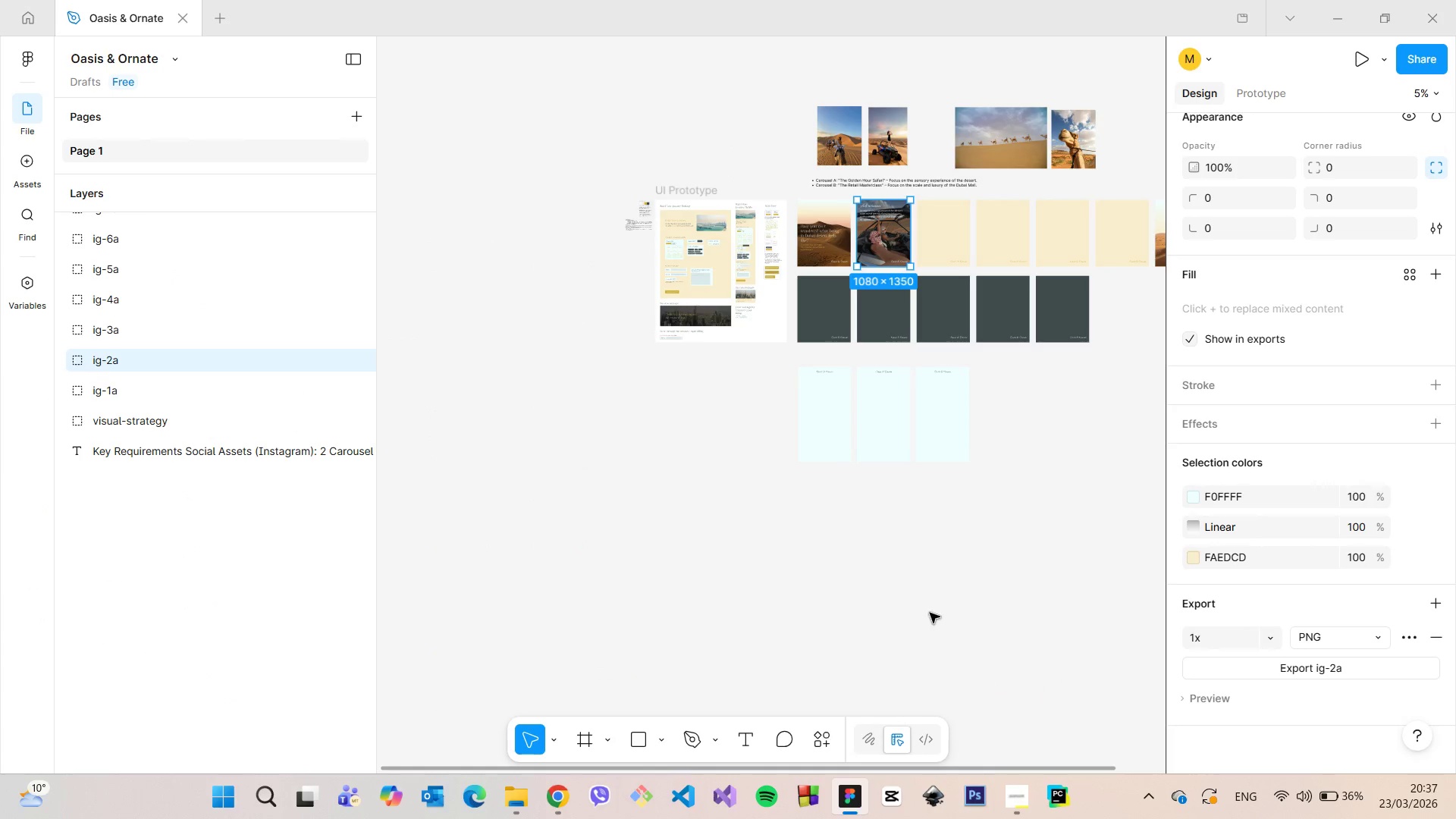 
left_click([934, 609])
 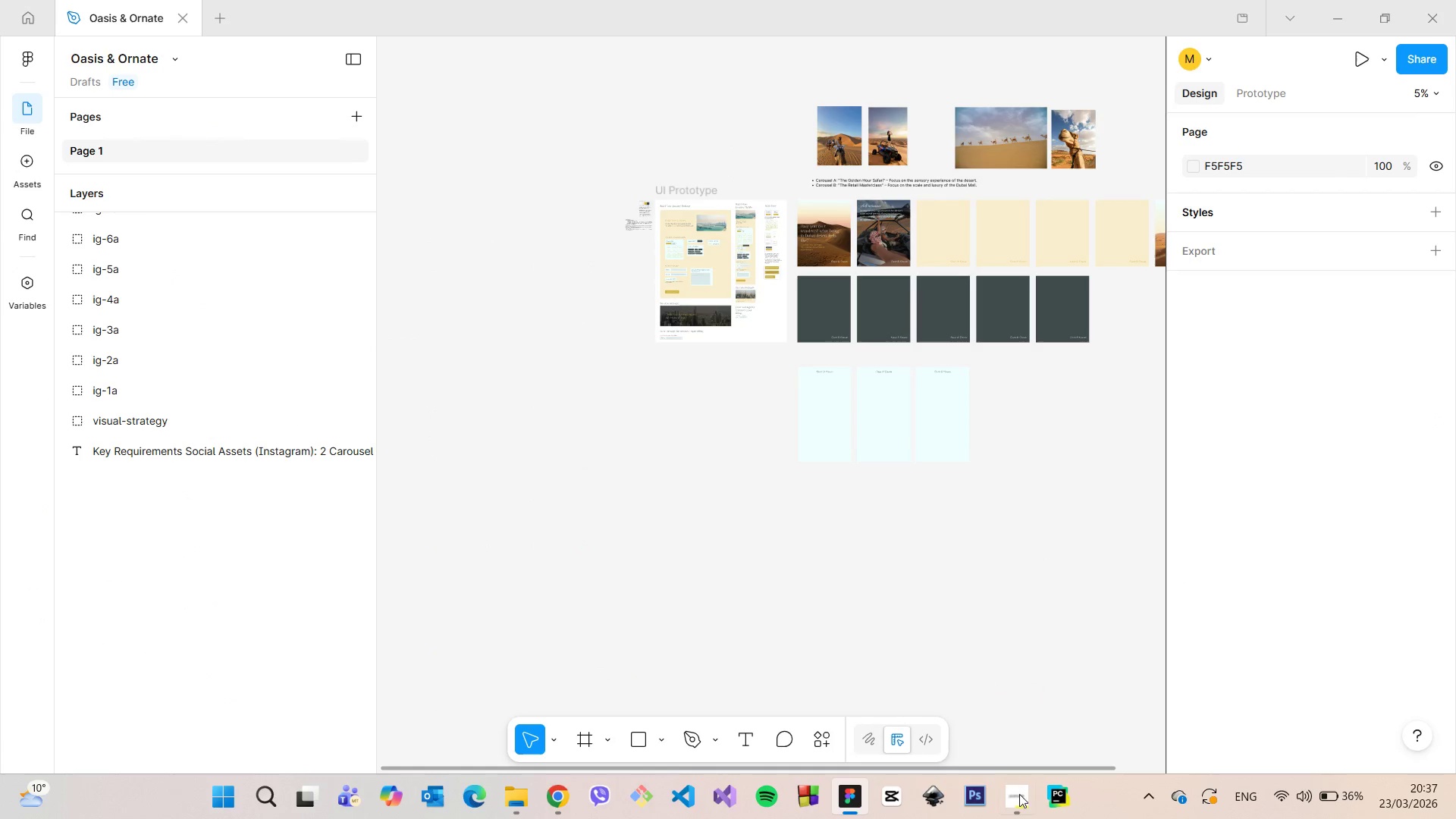 
left_click([1025, 818])